 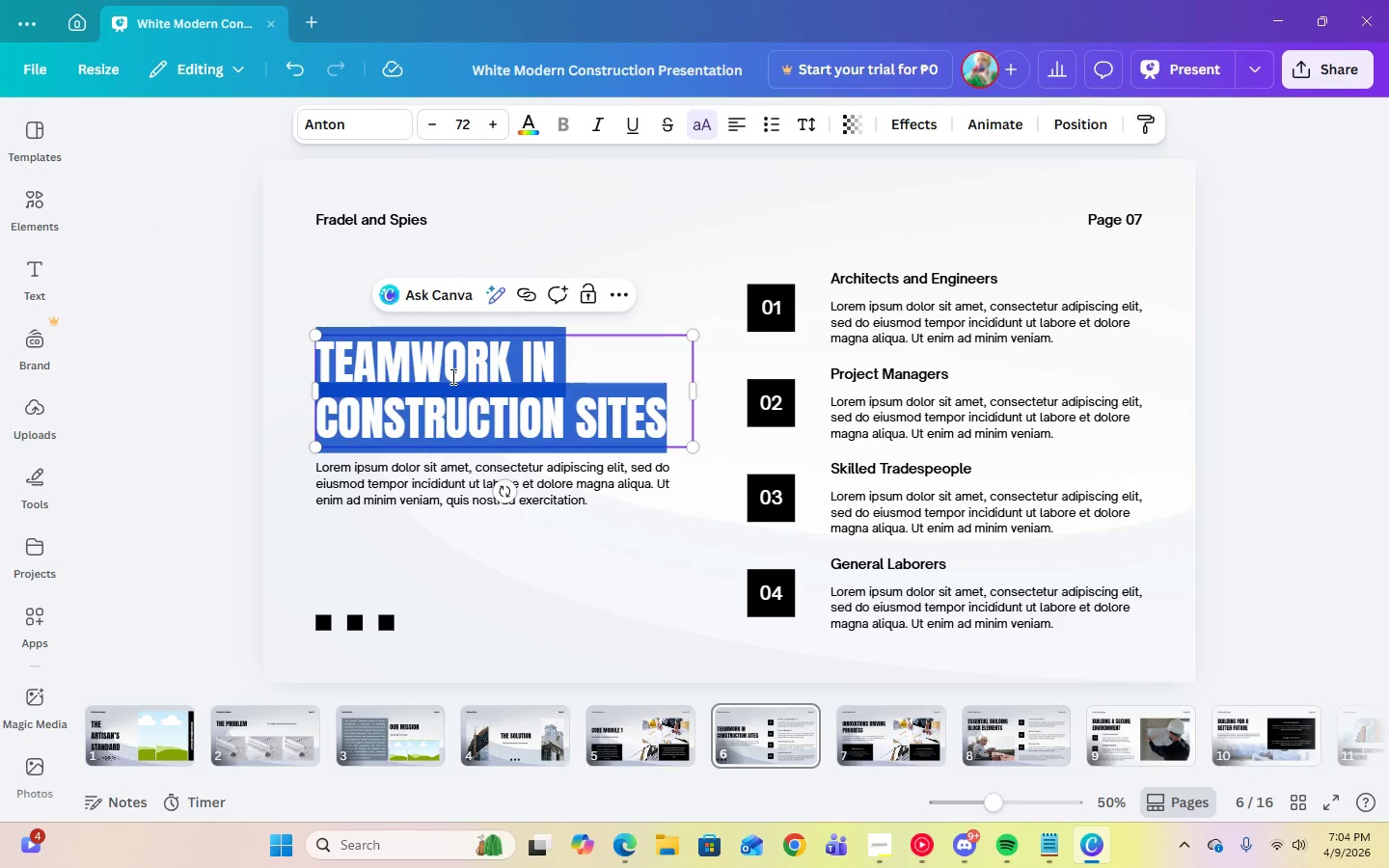 
type(core module 2)
 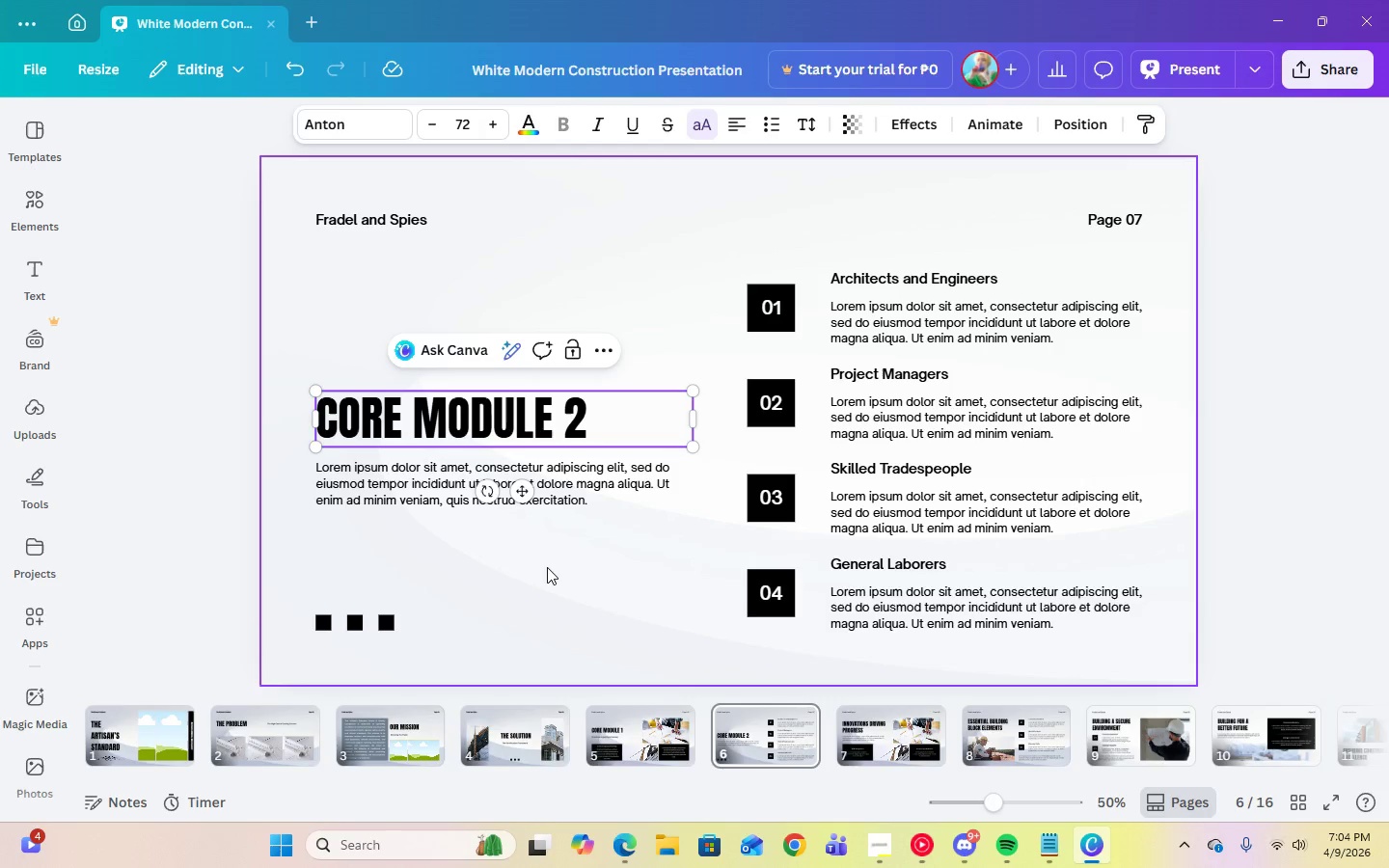 
left_click([549, 564])
 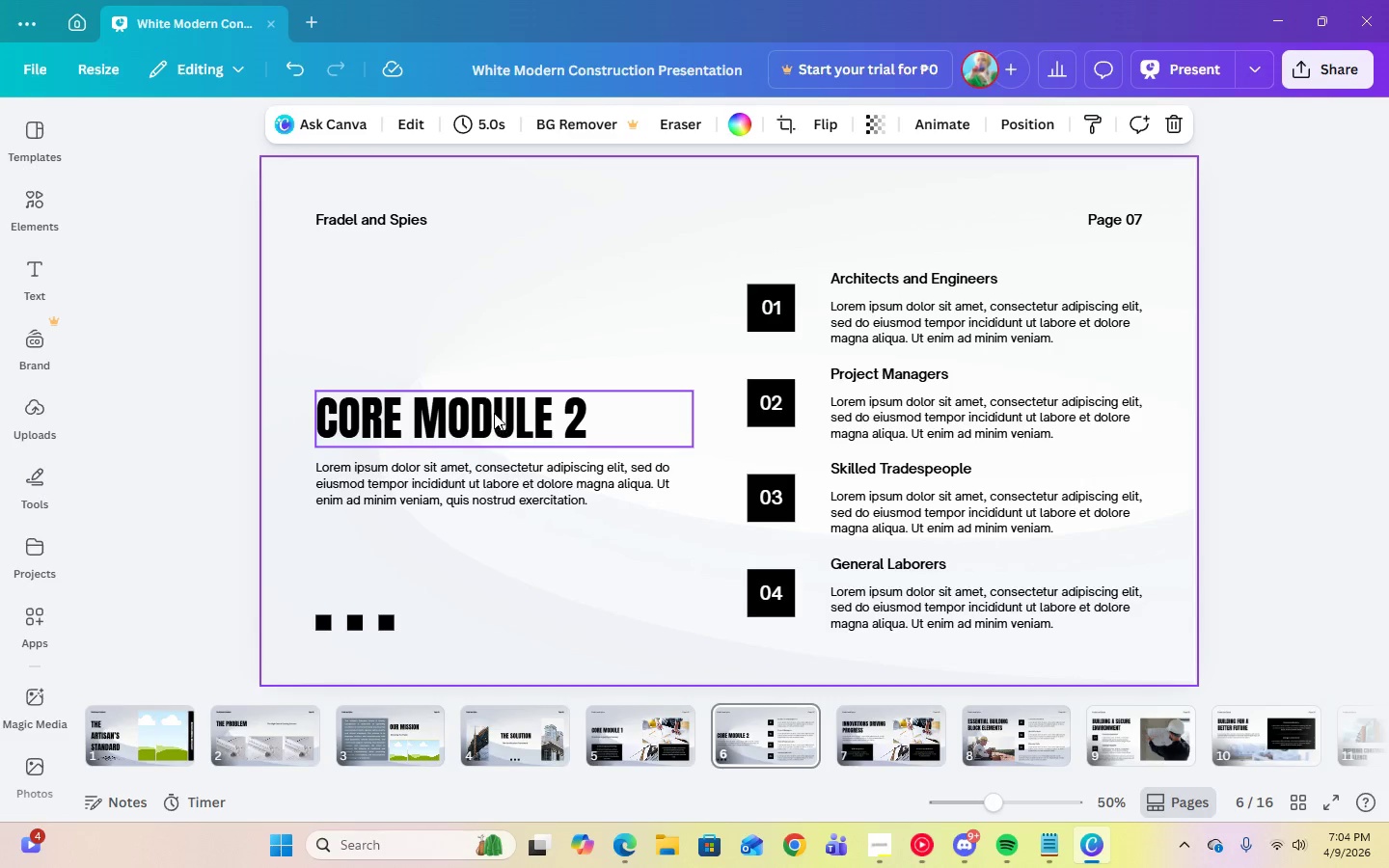 
left_click([493, 410])
 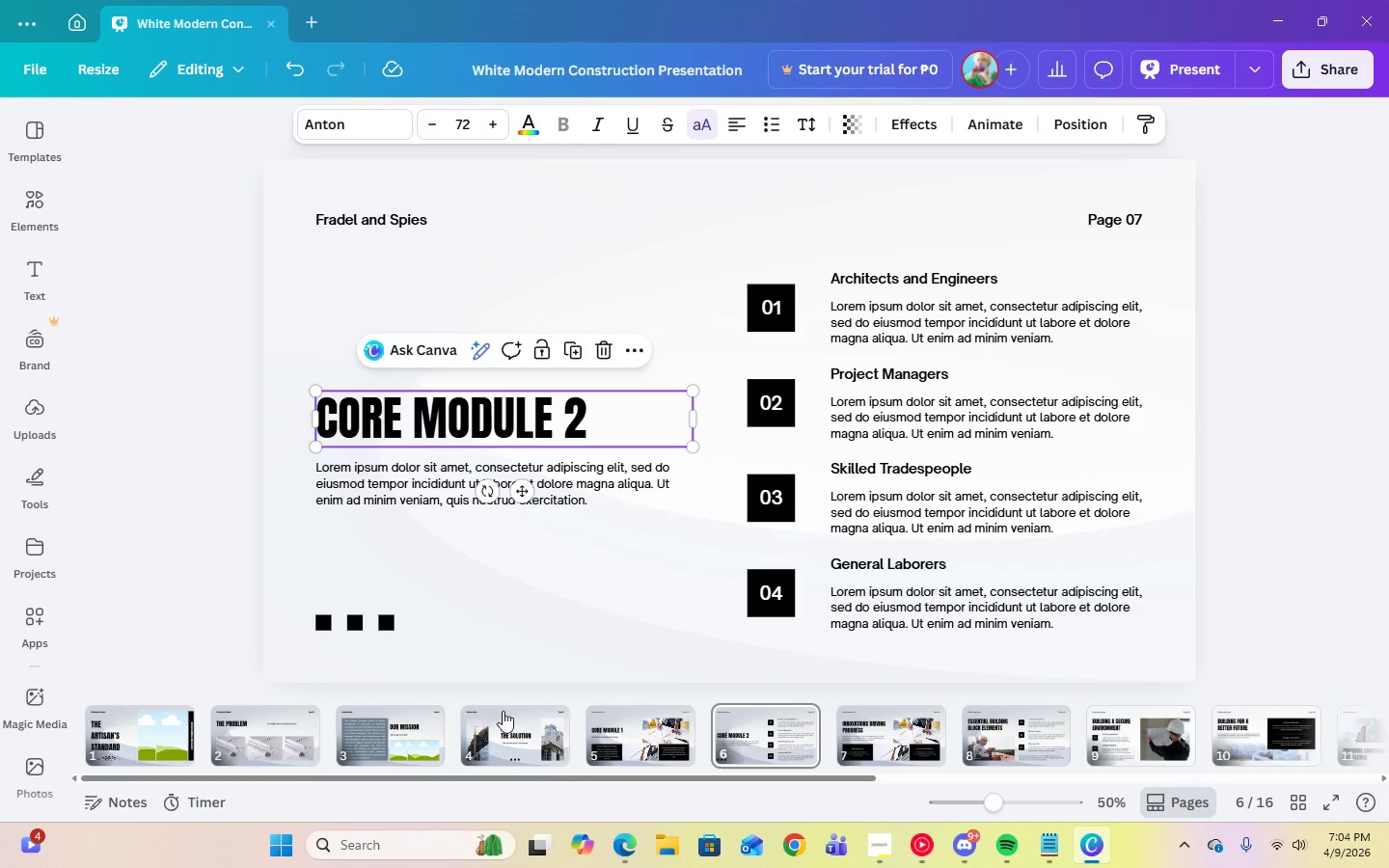 
left_click([395, 737])
 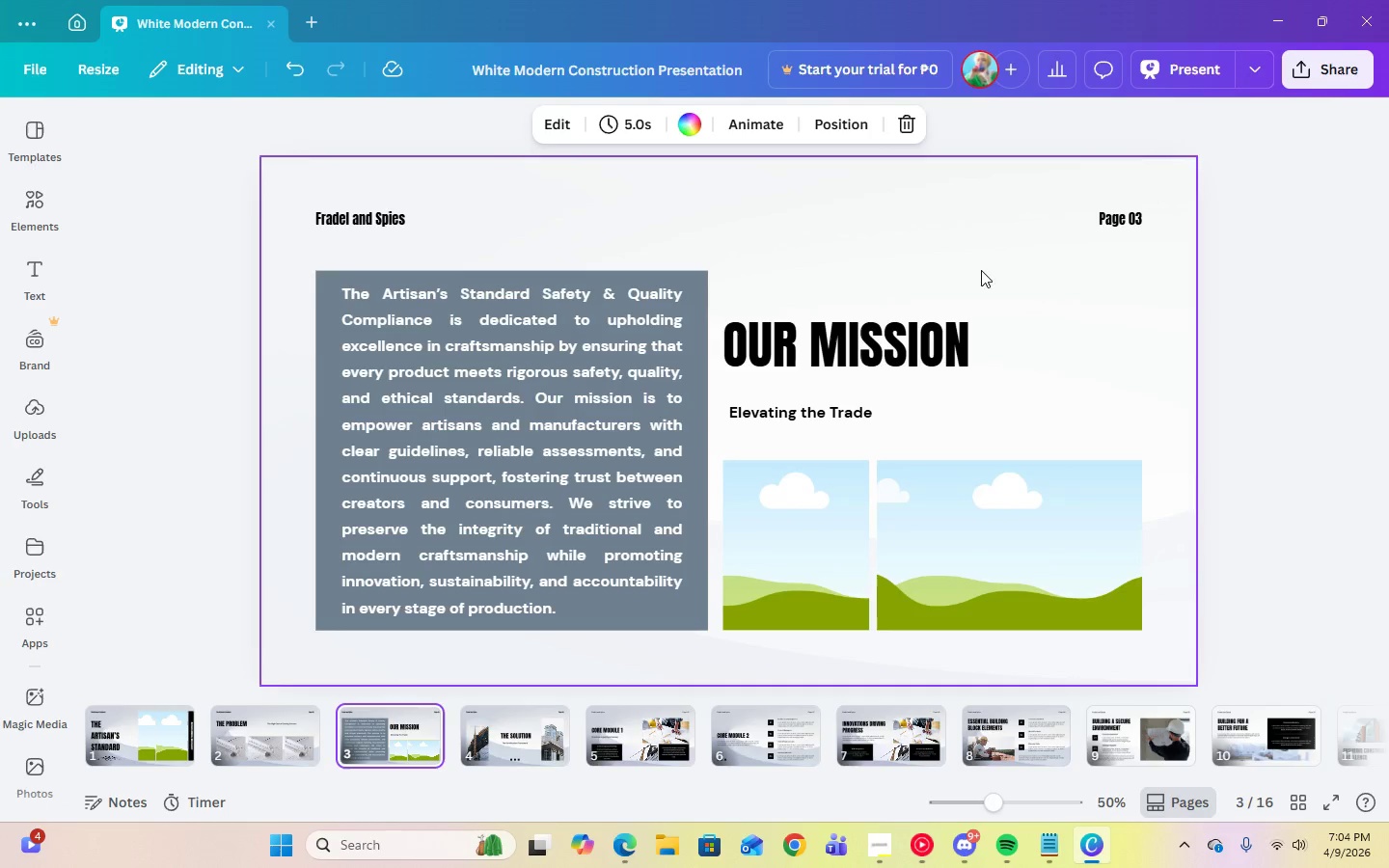 
left_click([907, 364])
 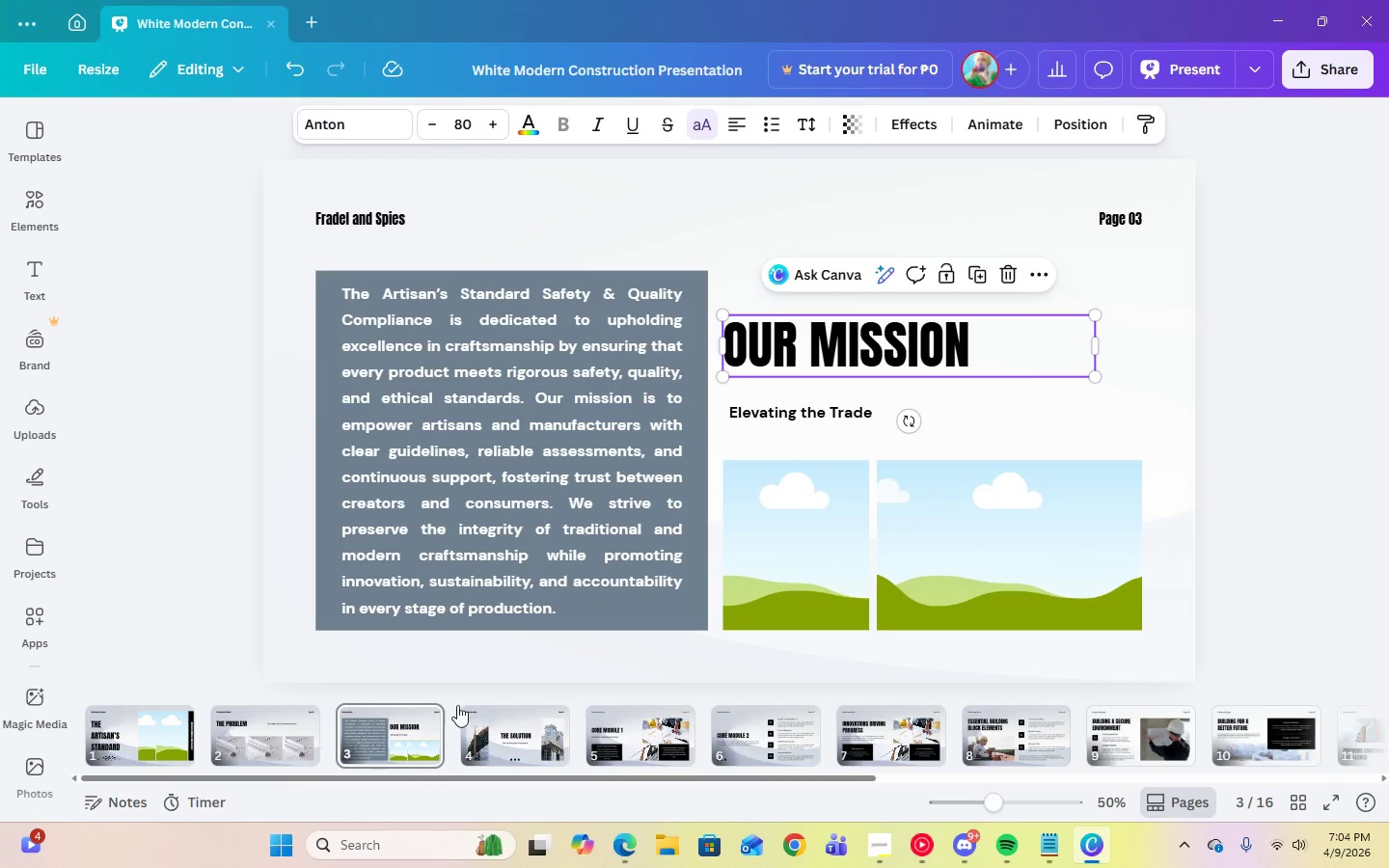 
left_click([514, 731])
 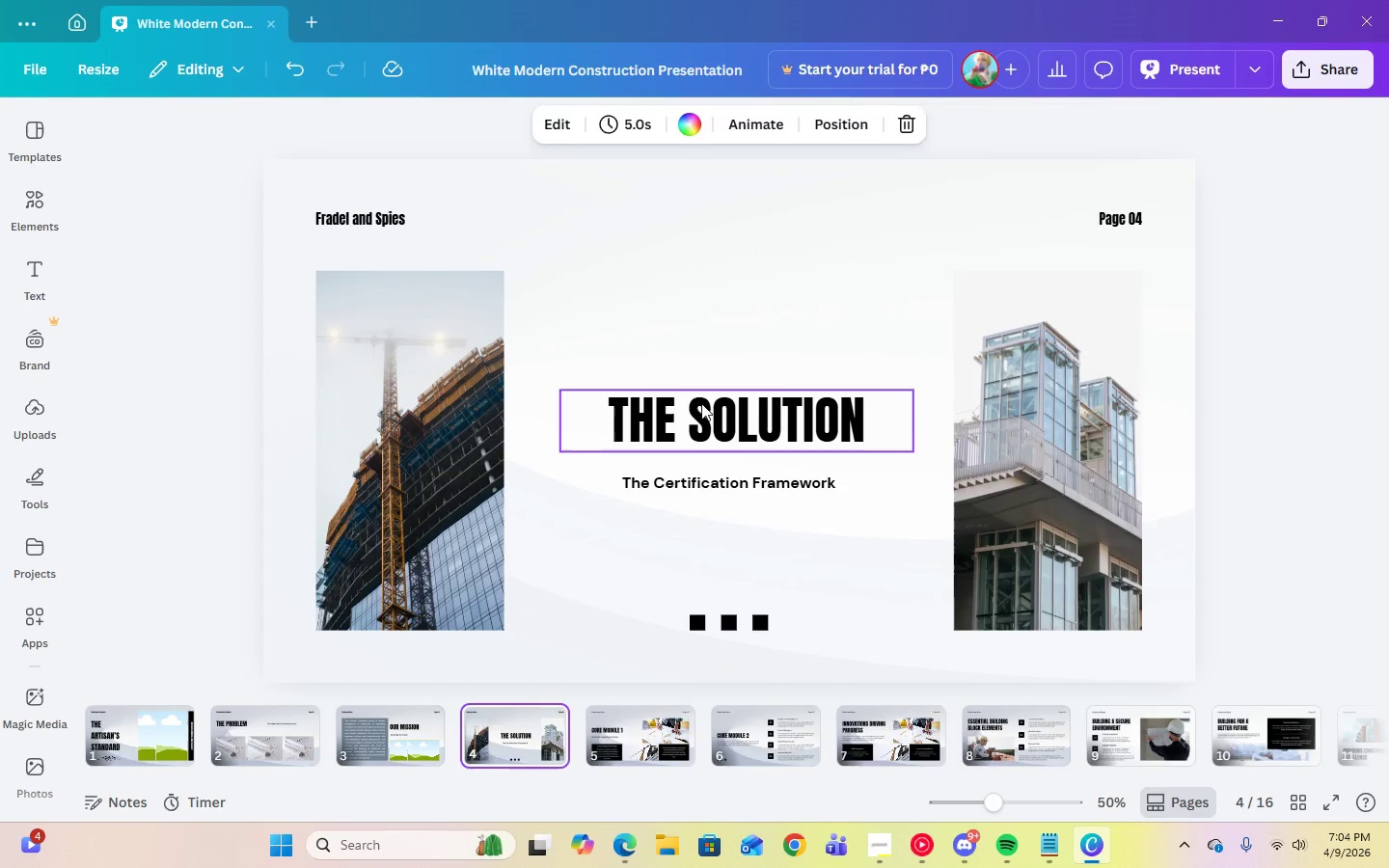 
left_click([703, 402])
 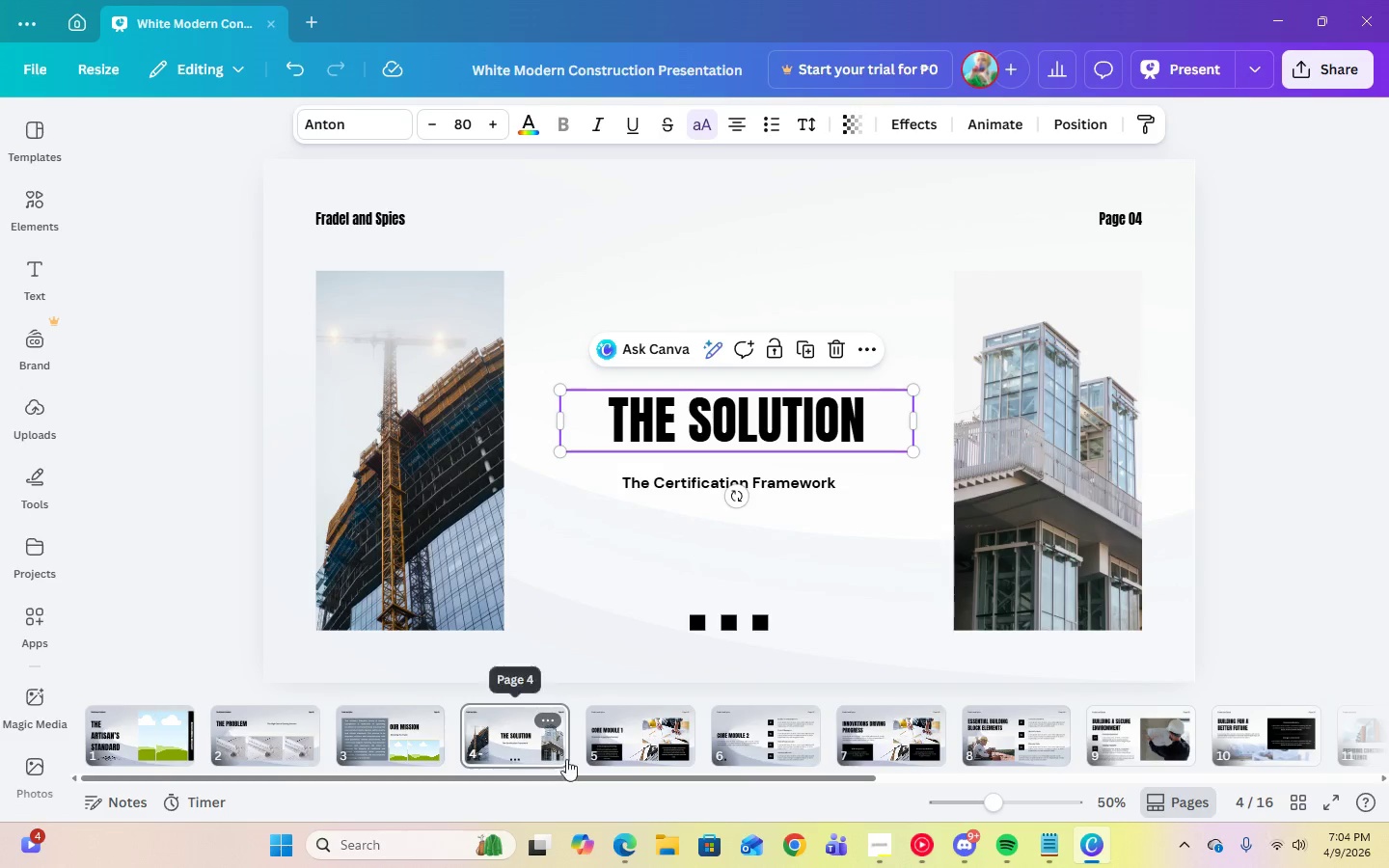 
left_click([609, 745])
 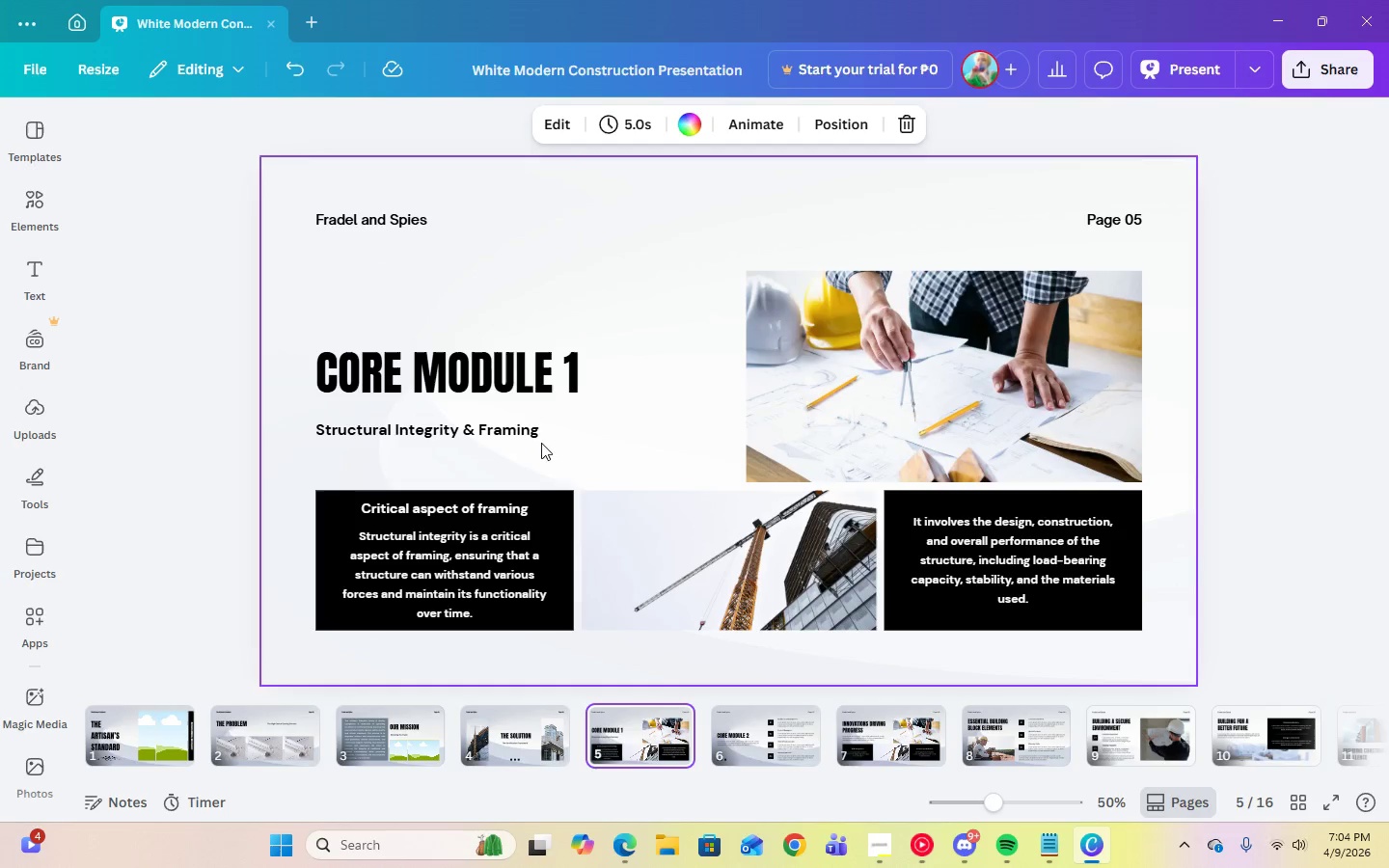 
left_click([513, 374])
 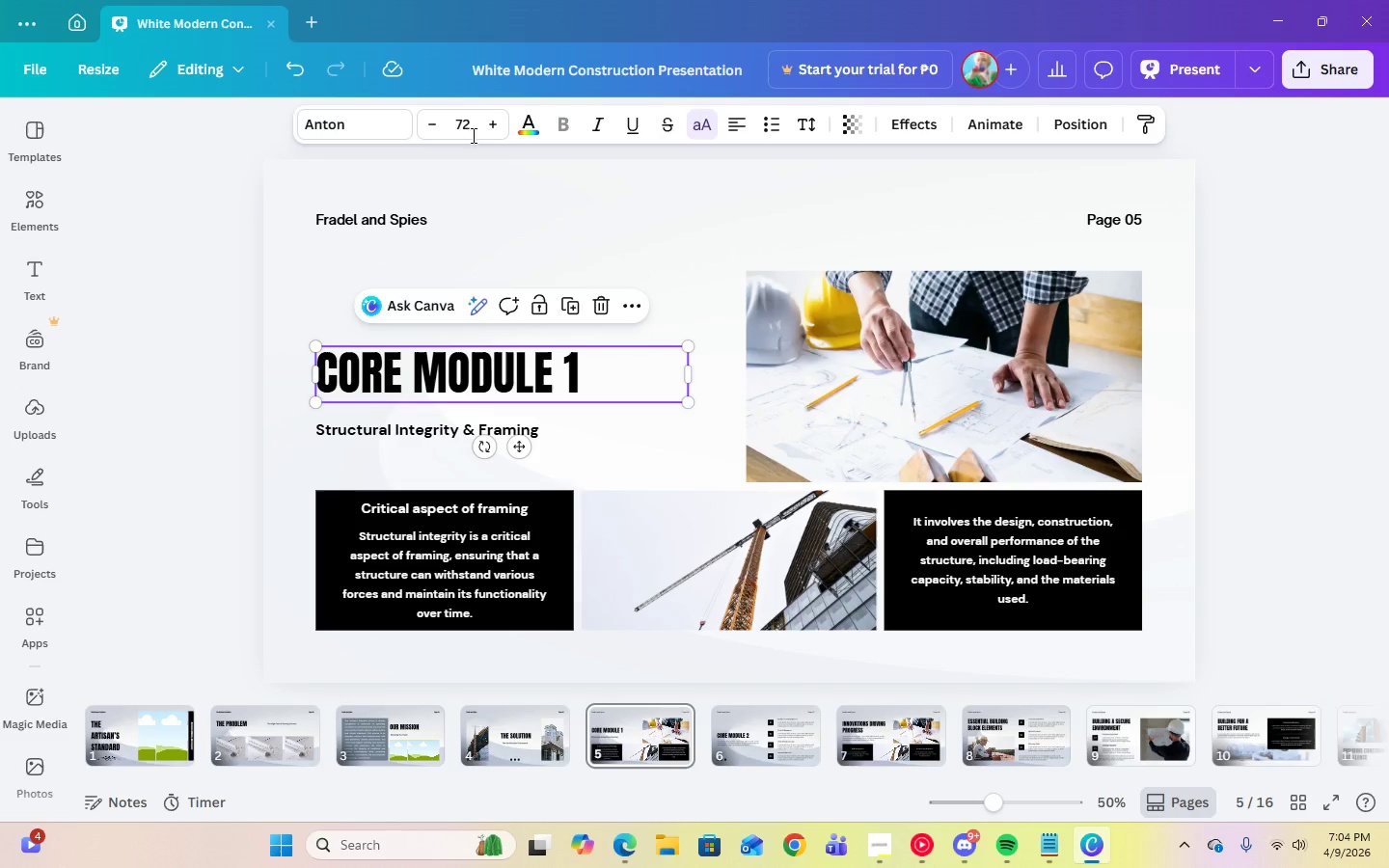 
left_click([466, 125])
 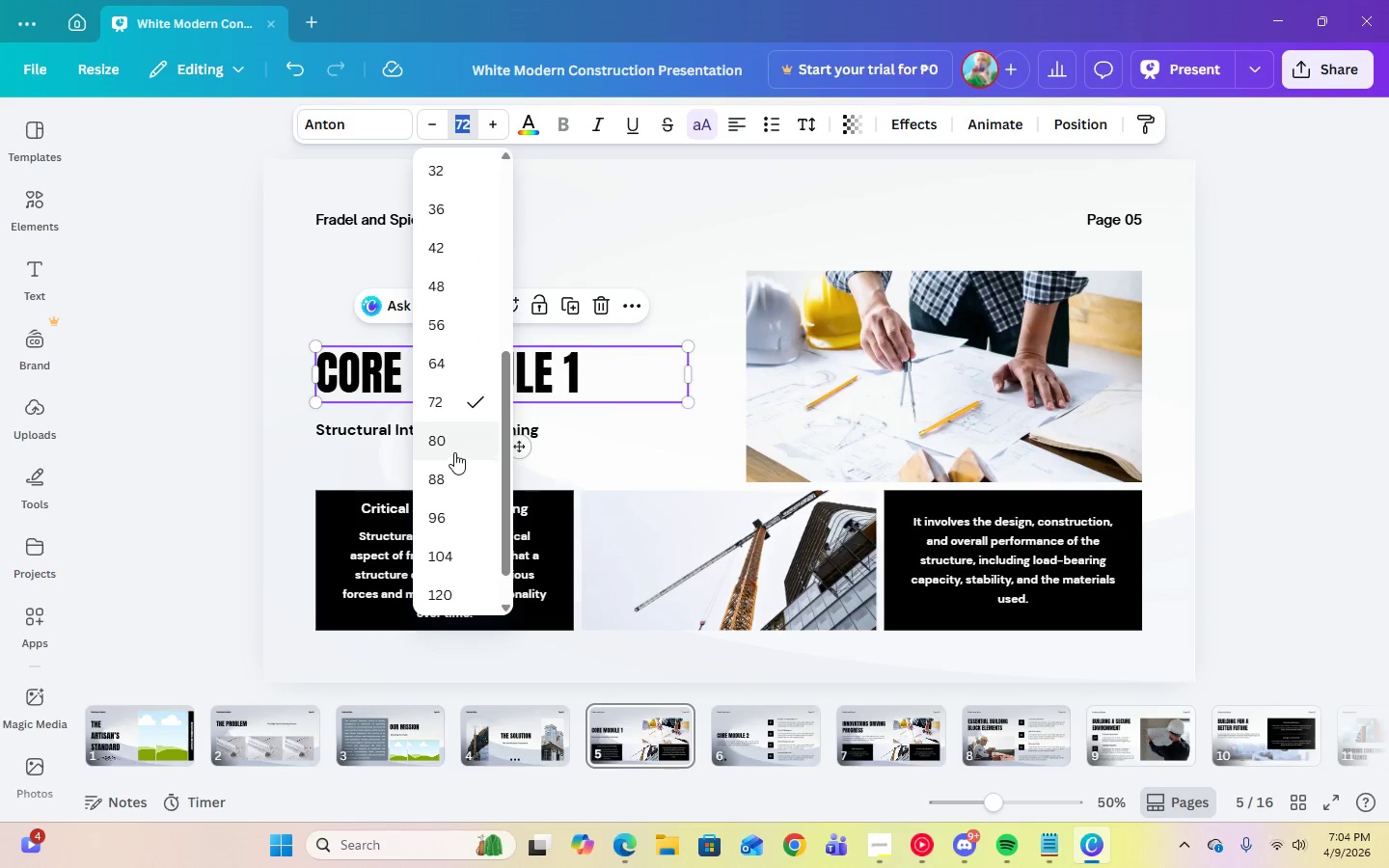 
left_click([446, 432])
 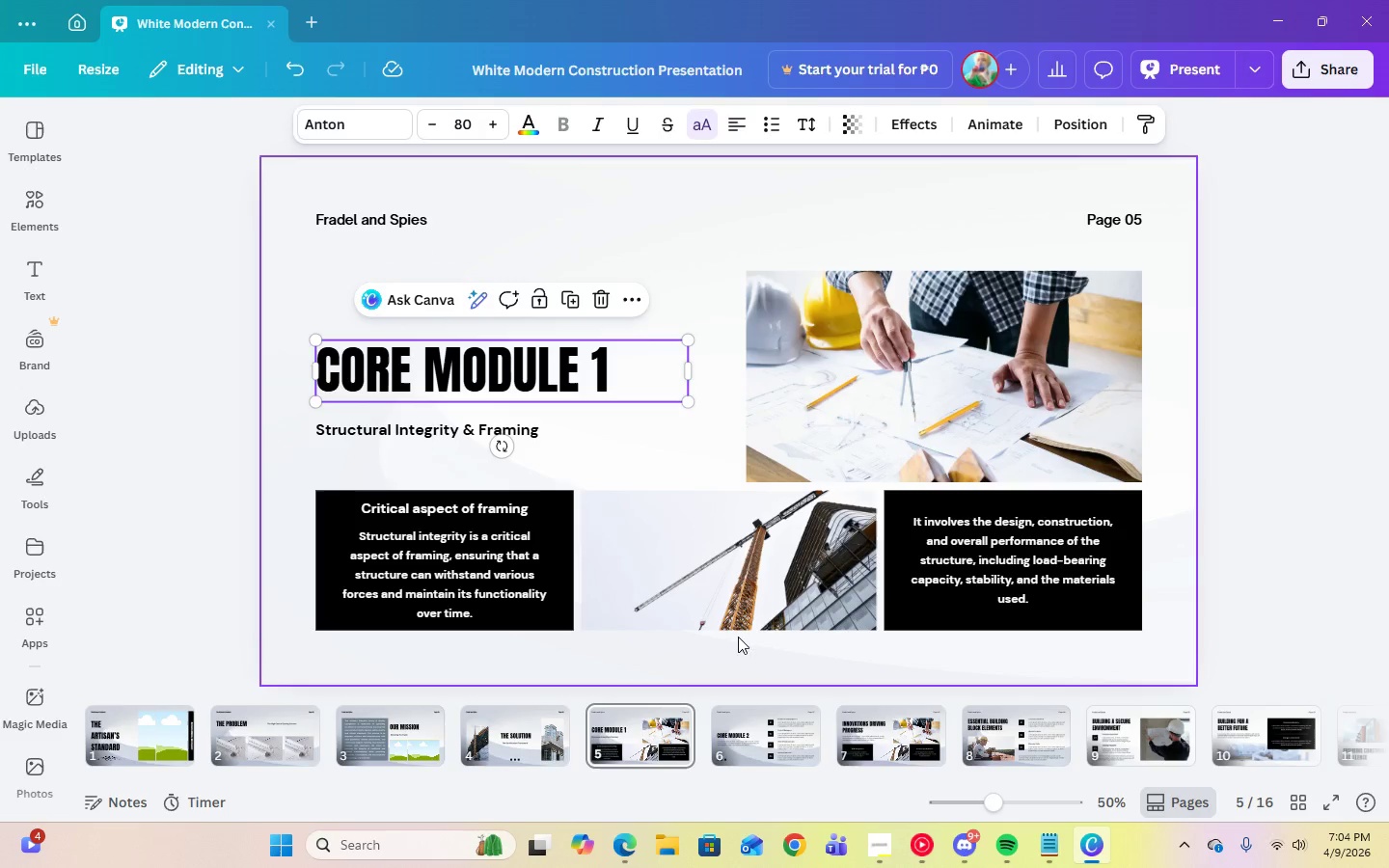 
left_click([780, 739])
 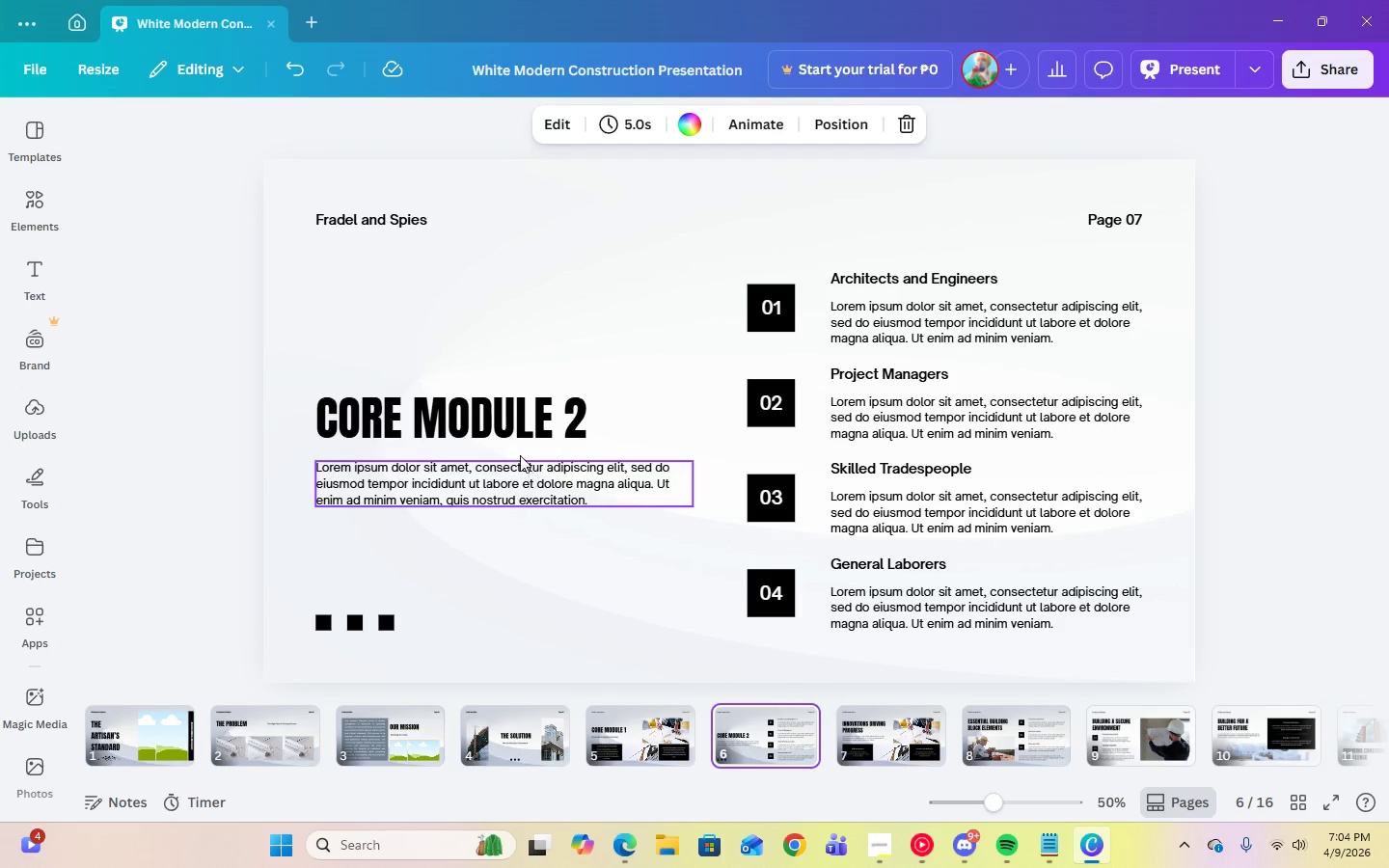 
left_click([508, 439])
 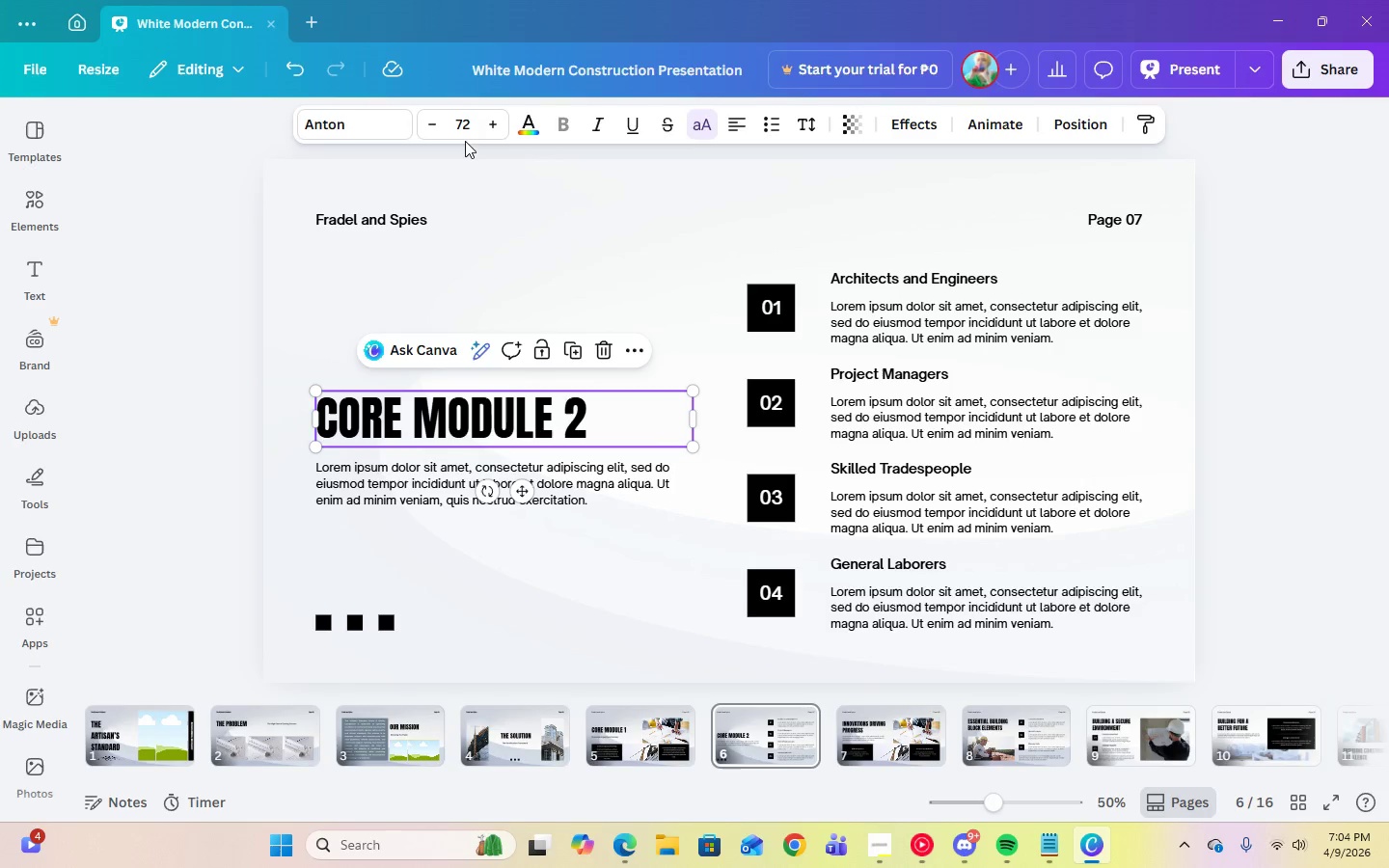 
double_click([463, 125])
 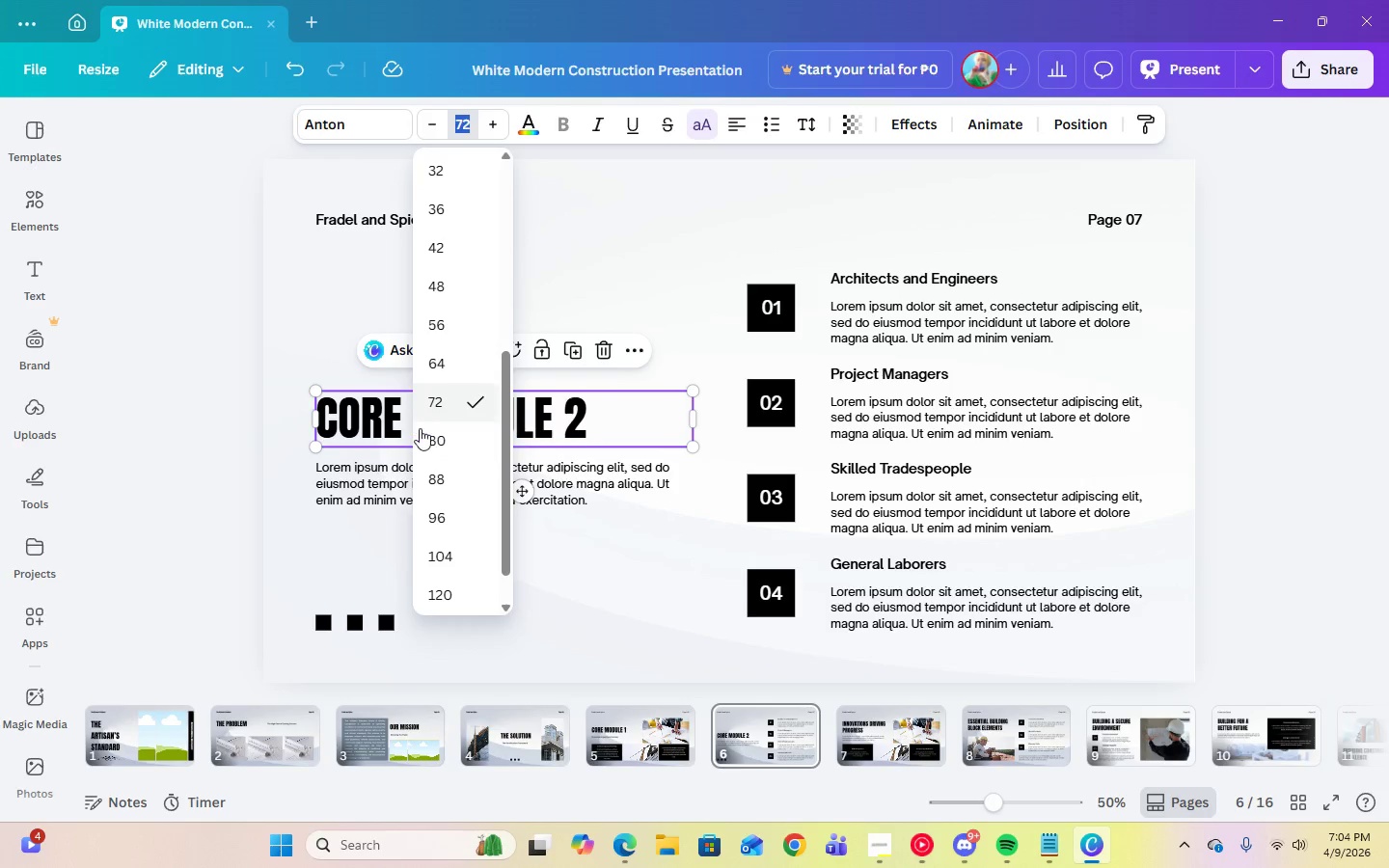 
left_click([427, 430])
 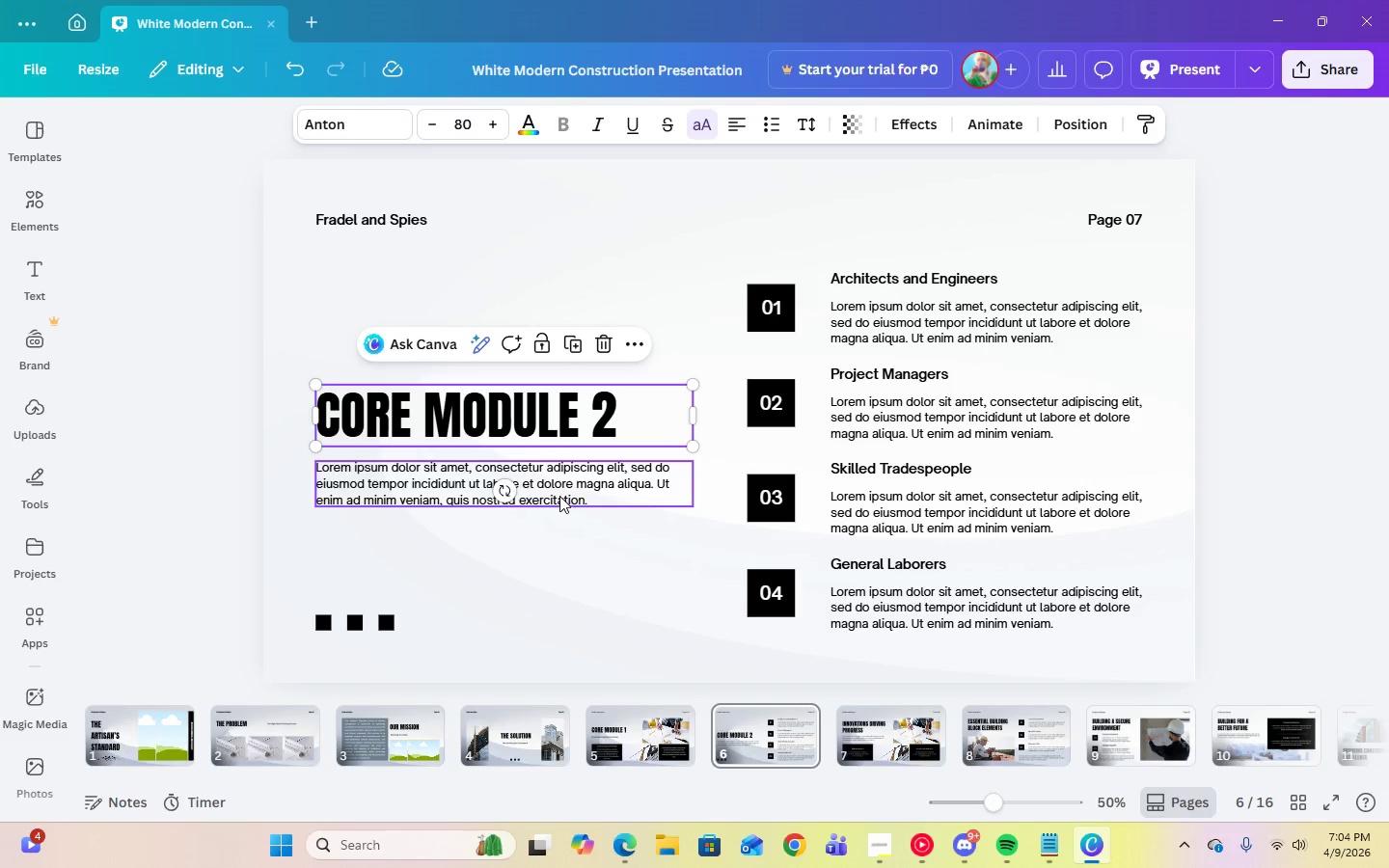 
double_click([559, 496])
 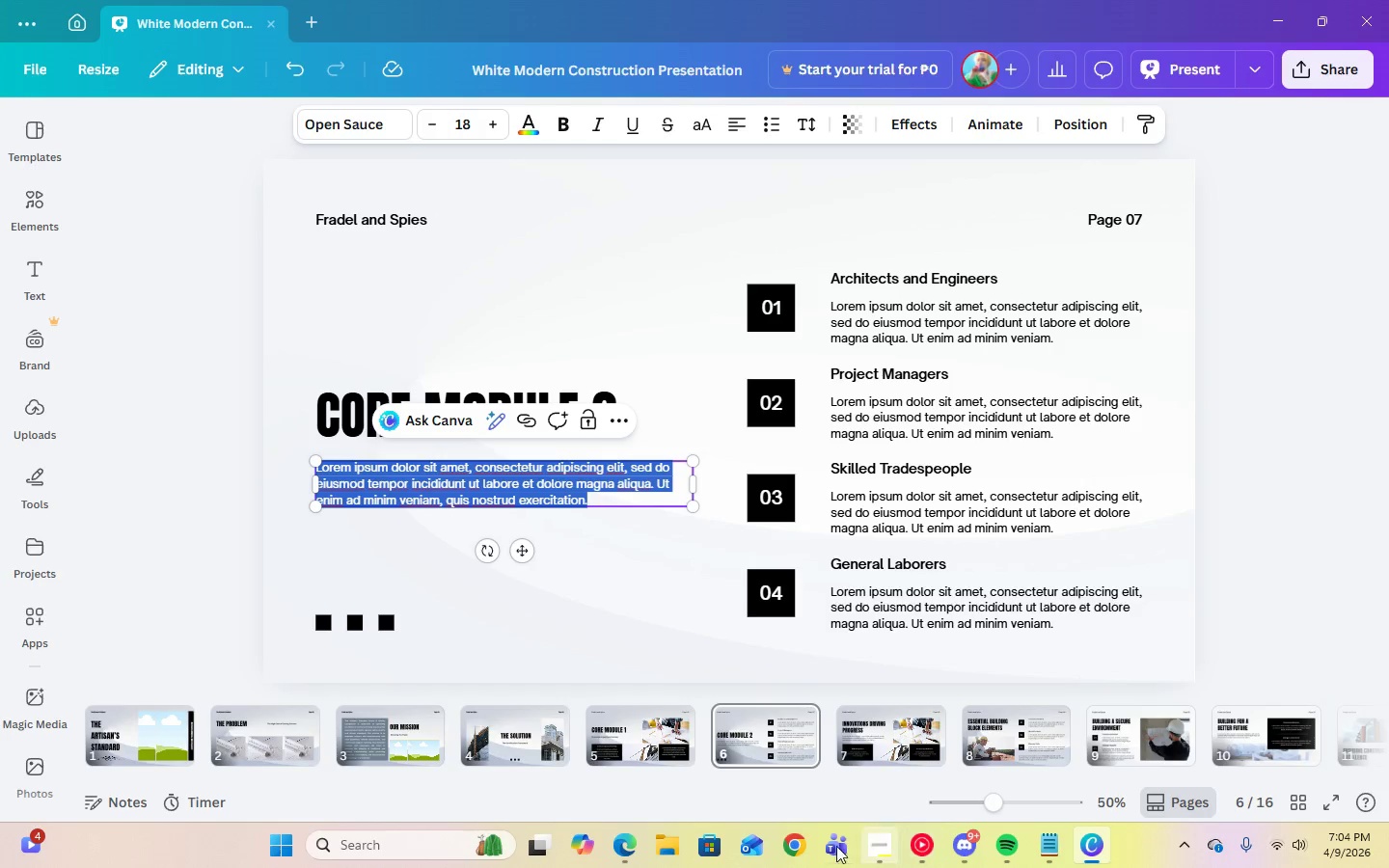 
left_click([632, 845])
 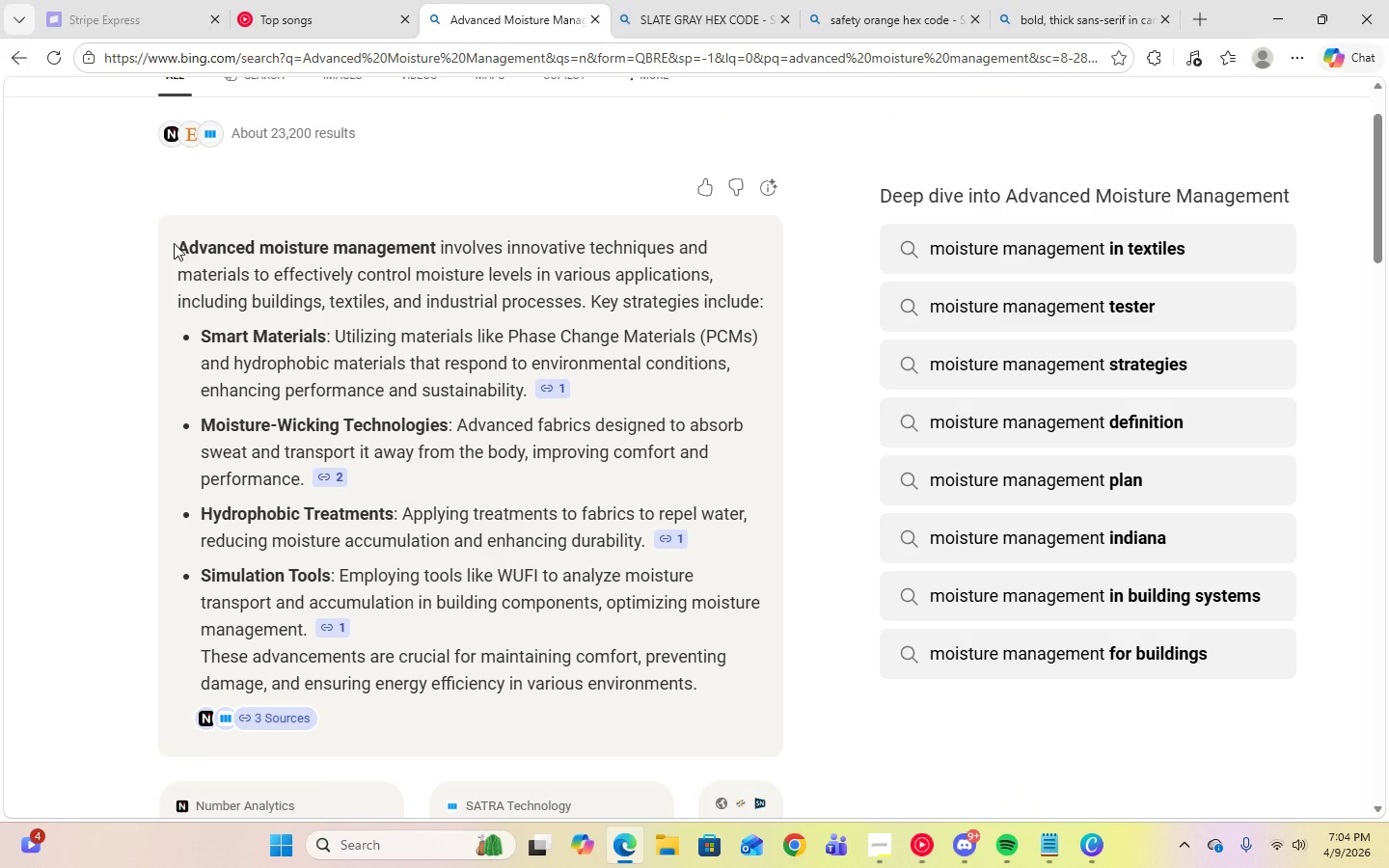 
left_click_drag(start_coordinate=[182, 244], to_coordinate=[727, 684])
 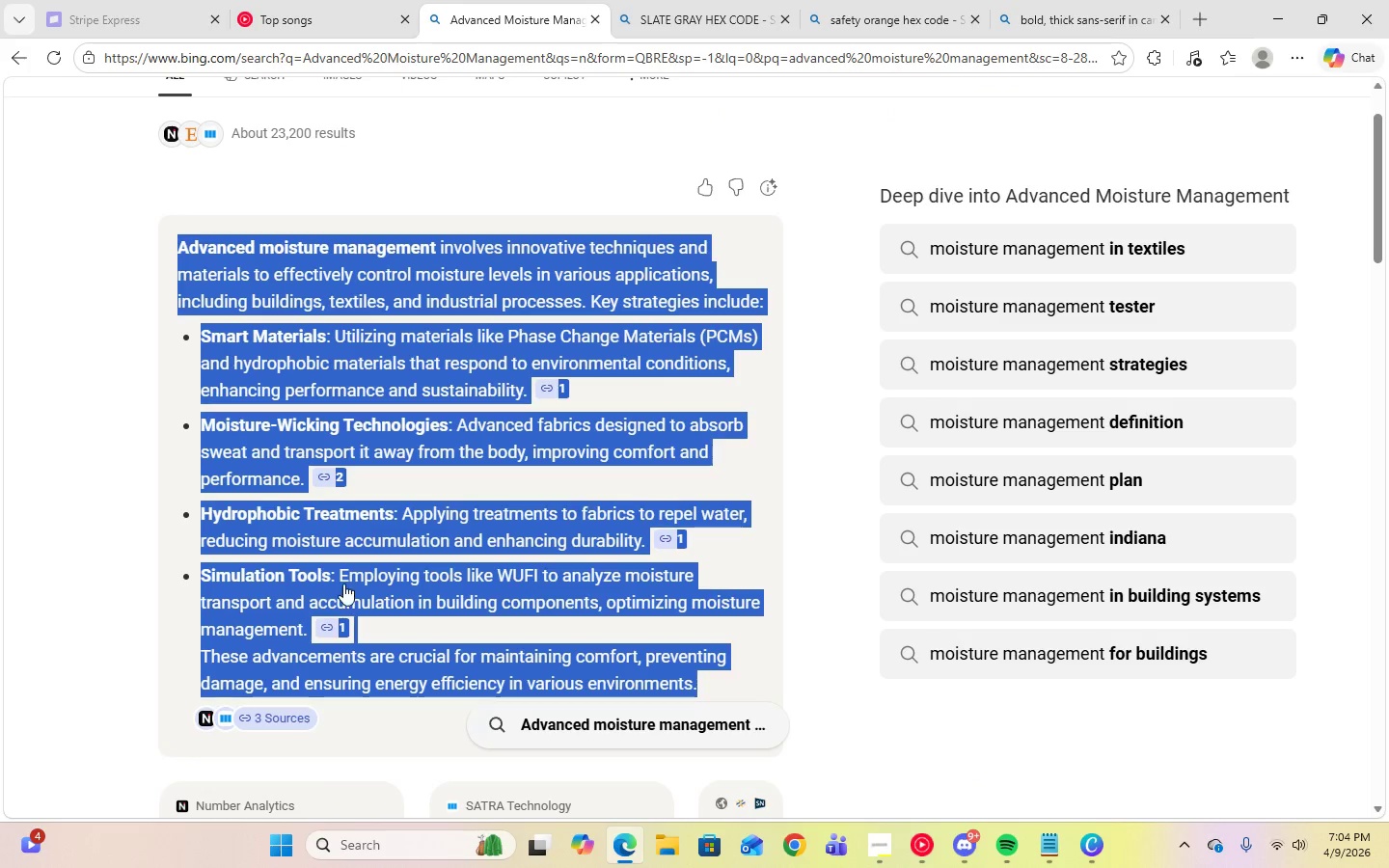 
right_click([344, 583])
 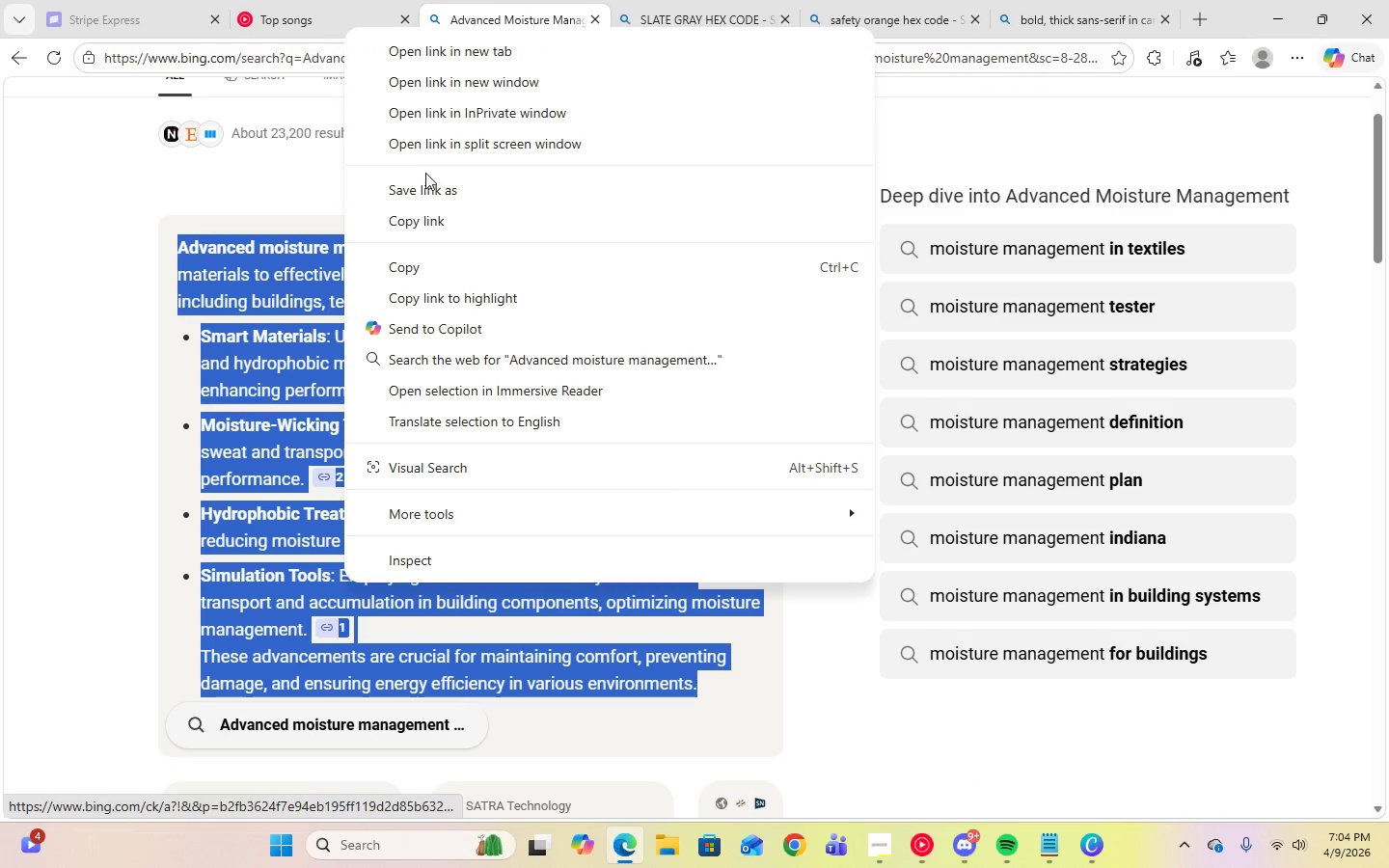 
left_click([420, 262])
 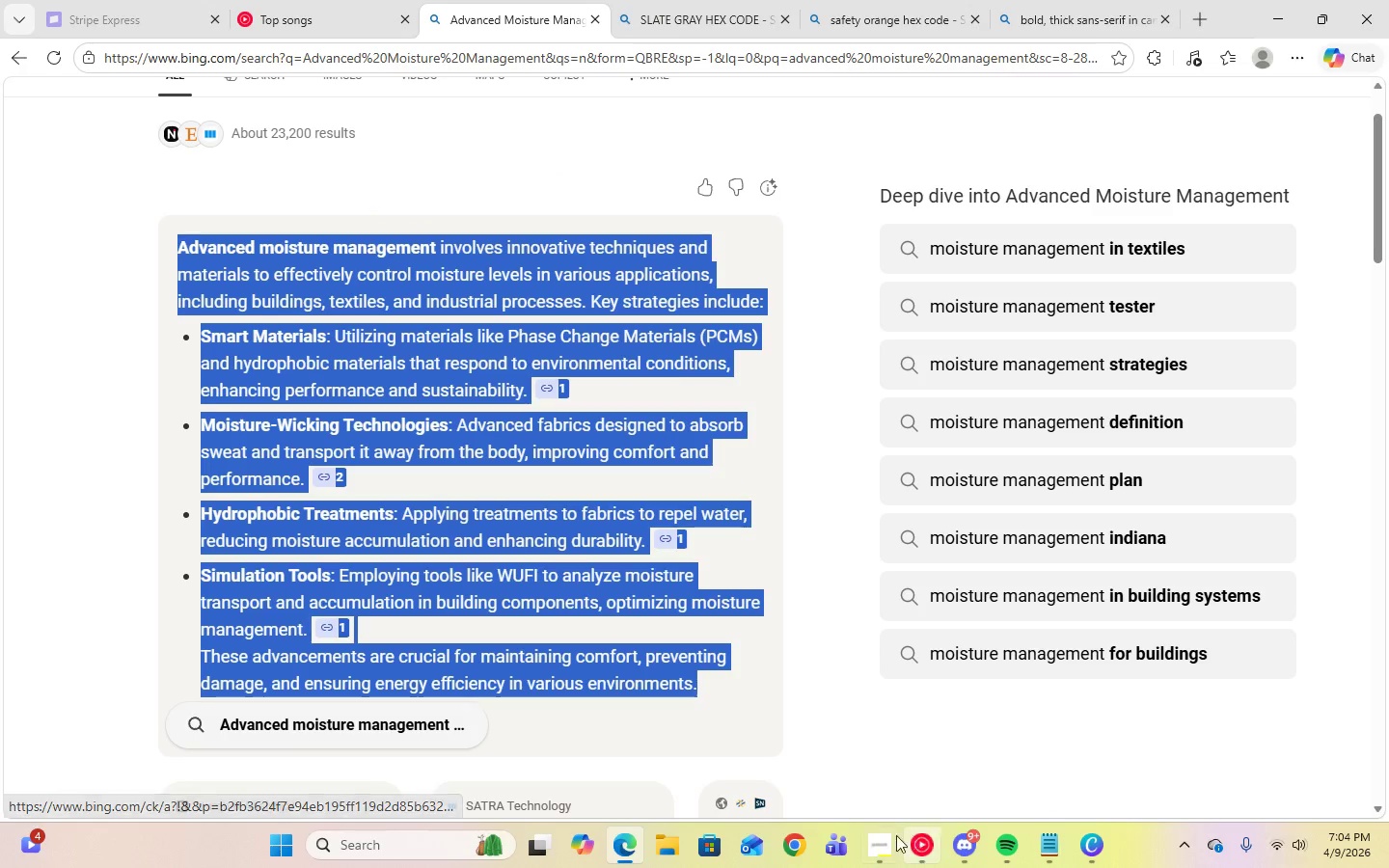 
left_click([893, 837])